 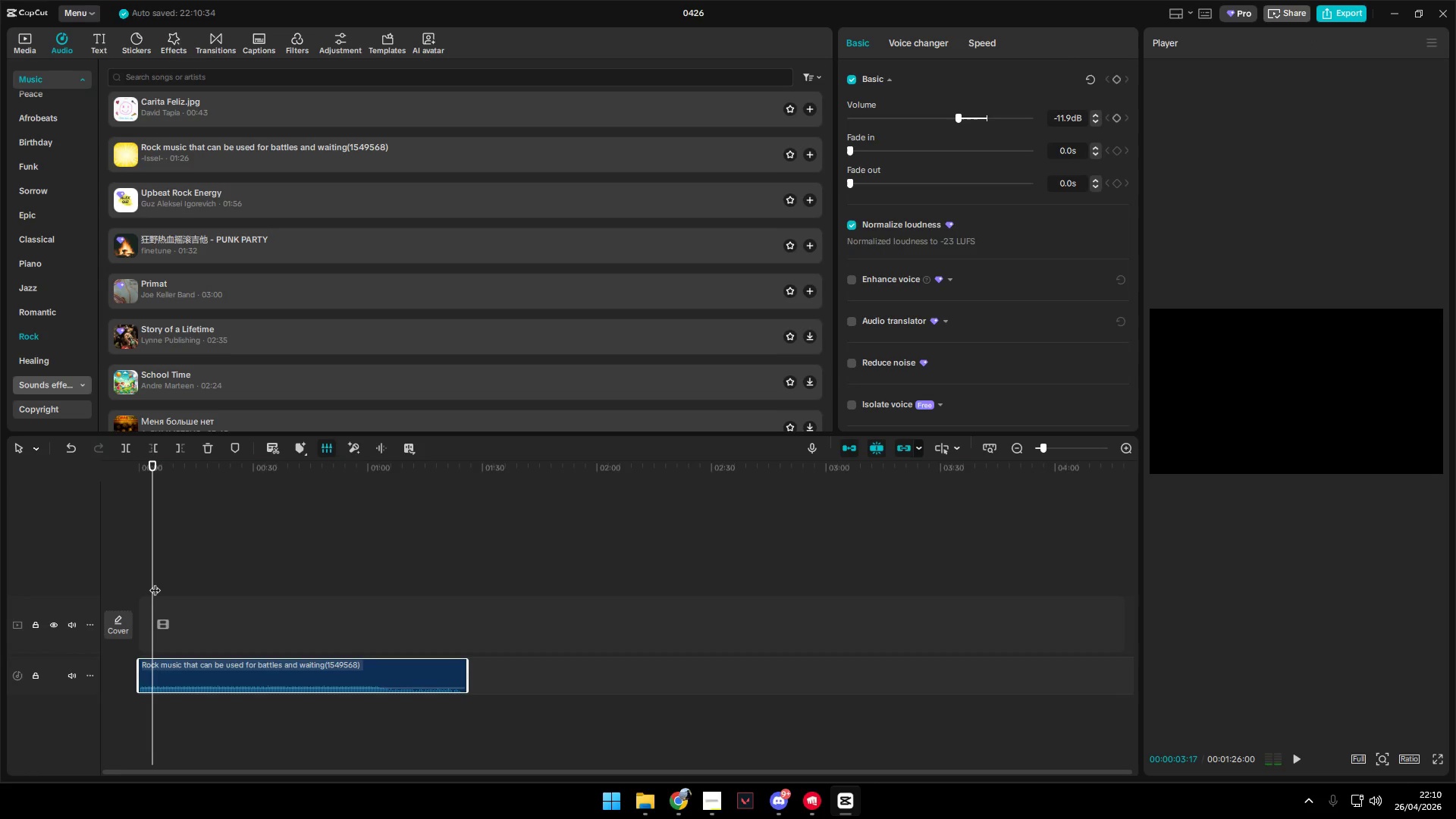 
left_click_drag(start_coordinate=[150, 582], to_coordinate=[128, 589])
 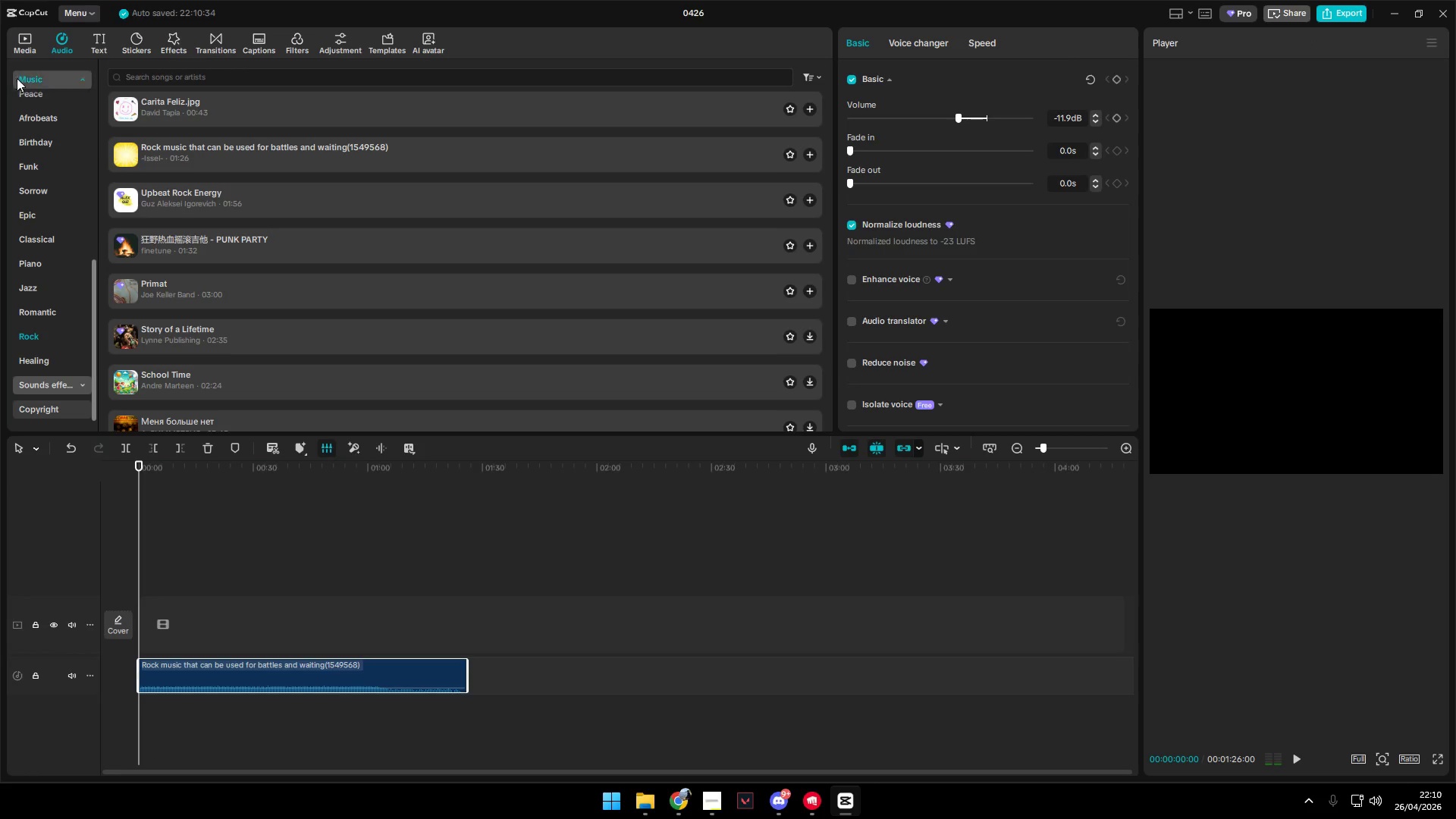 
left_click([24, 47])
 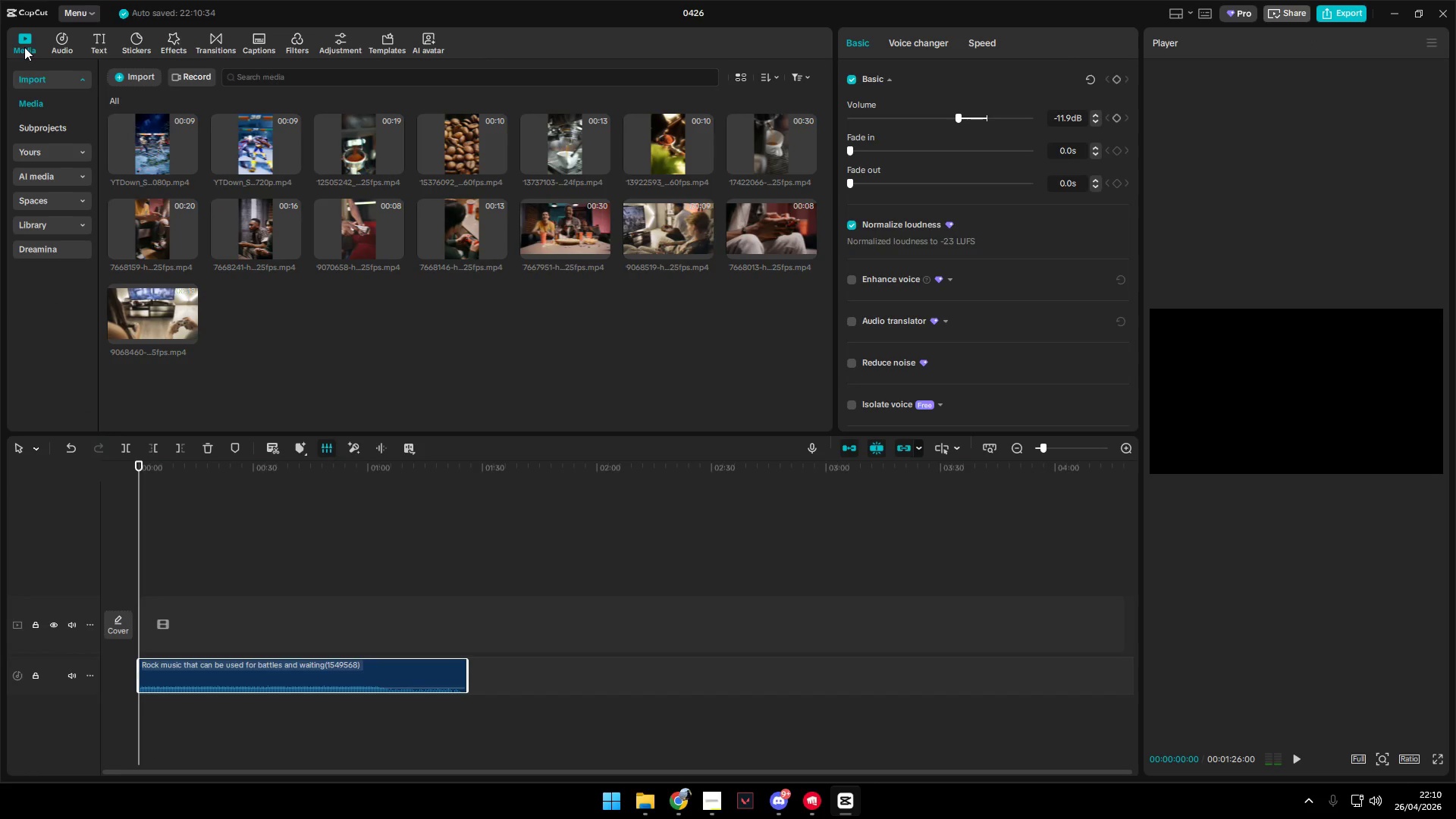 
key(Alt+Tab)
 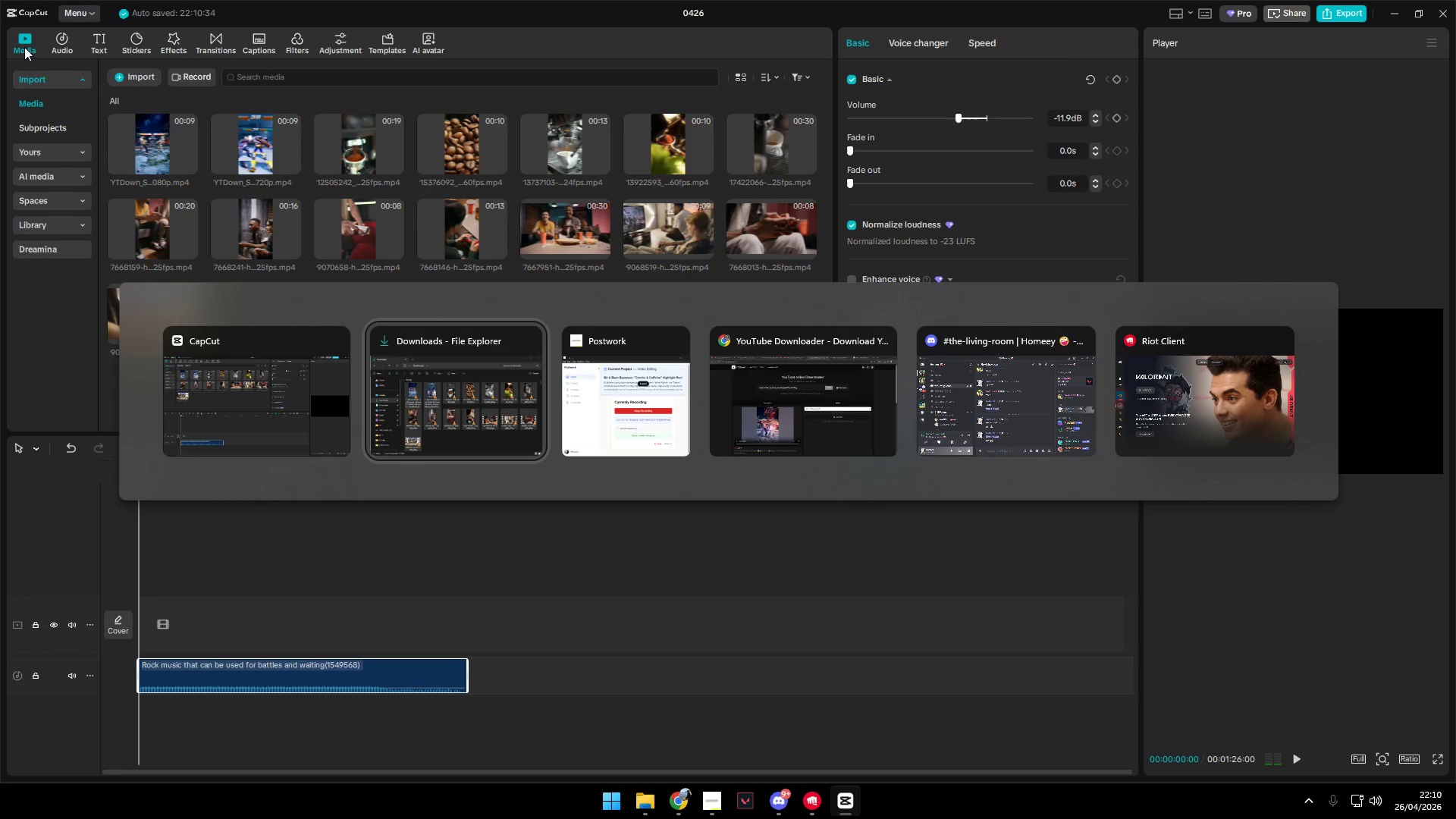 
key(Alt+Tab)